 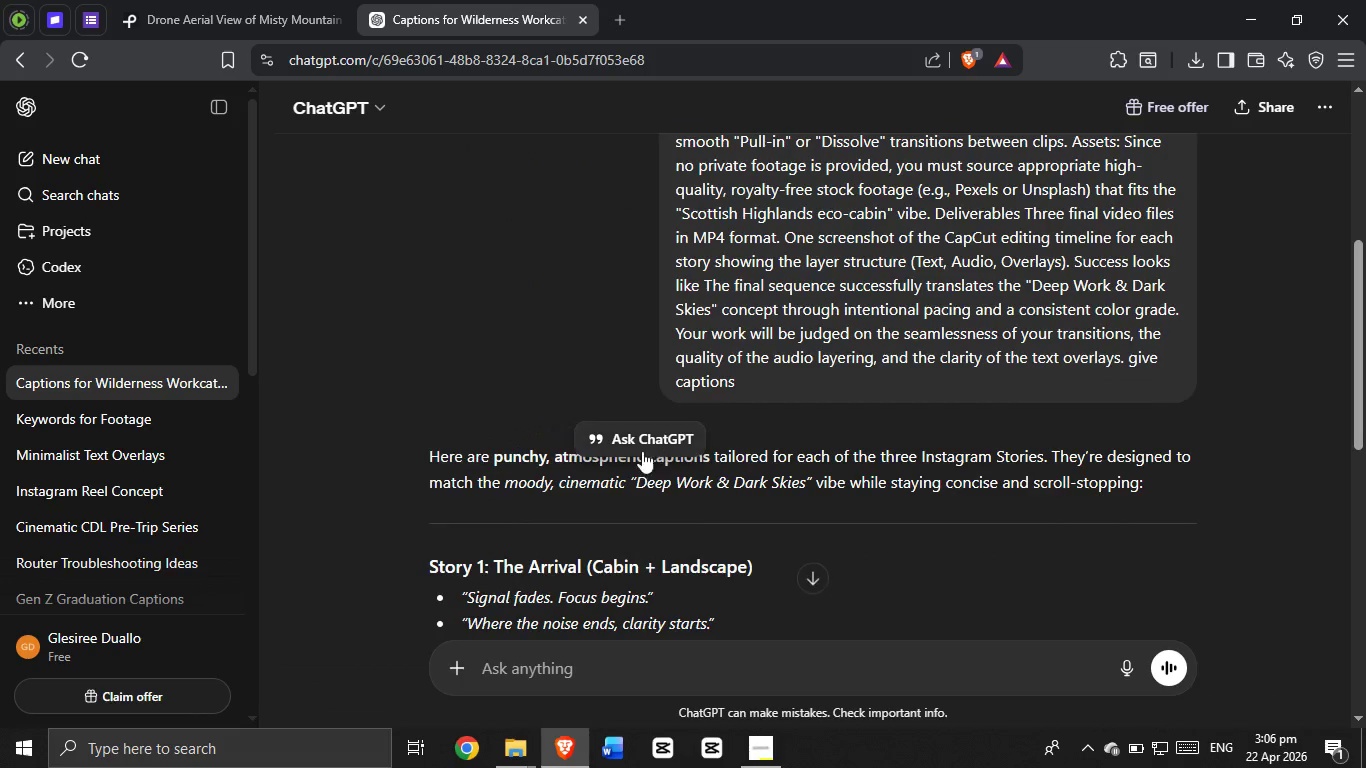 
scroll: coordinate [561, 397], scroll_direction: up, amount: 7.0
 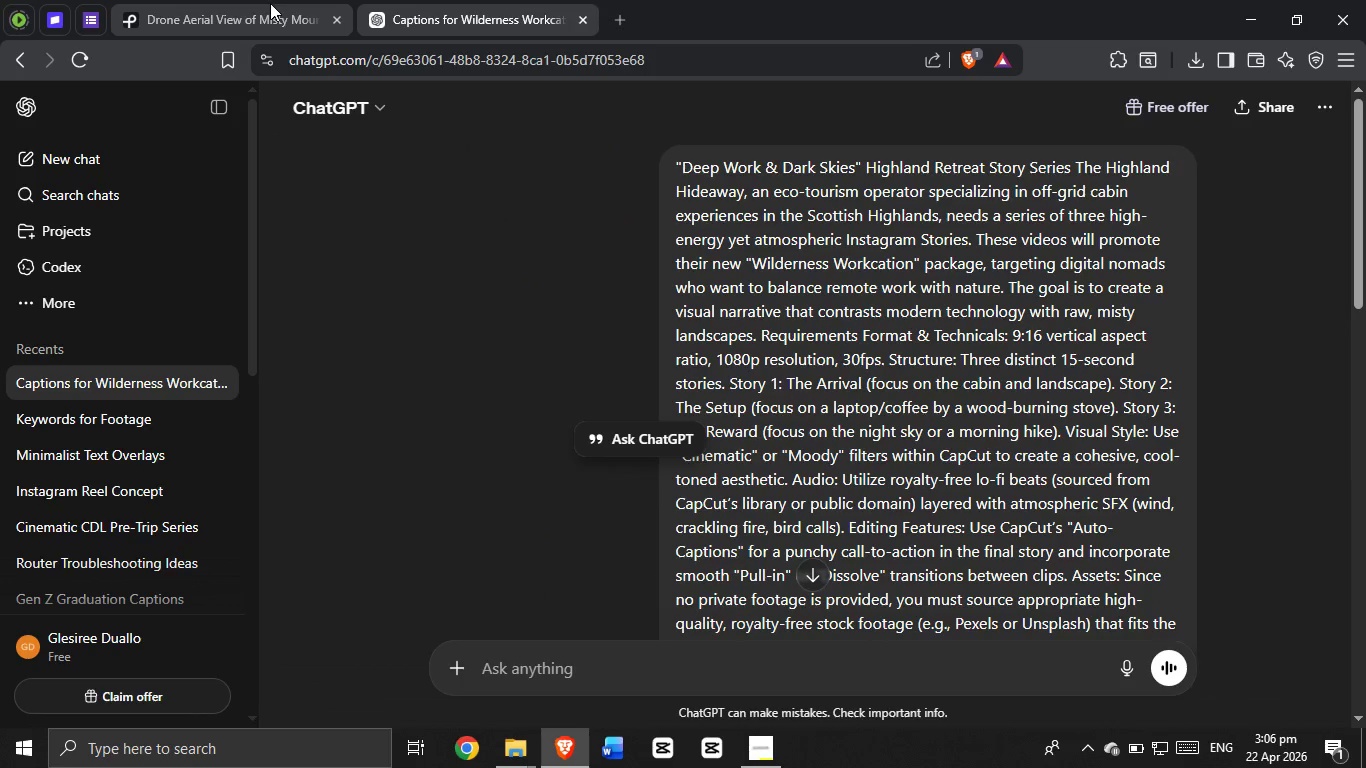 
scroll: coordinate [375, 216], scroll_direction: down, amount: 3.0
 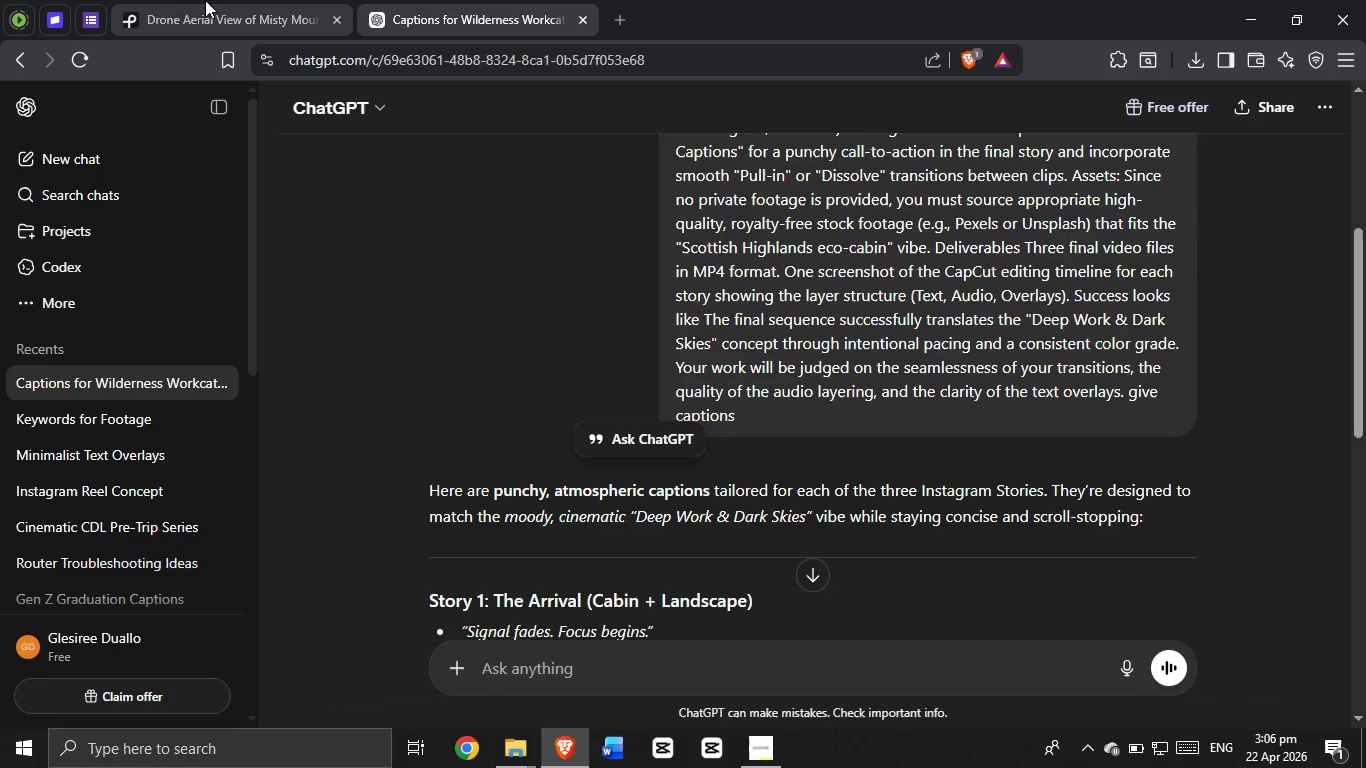 
left_click([206, 0])
 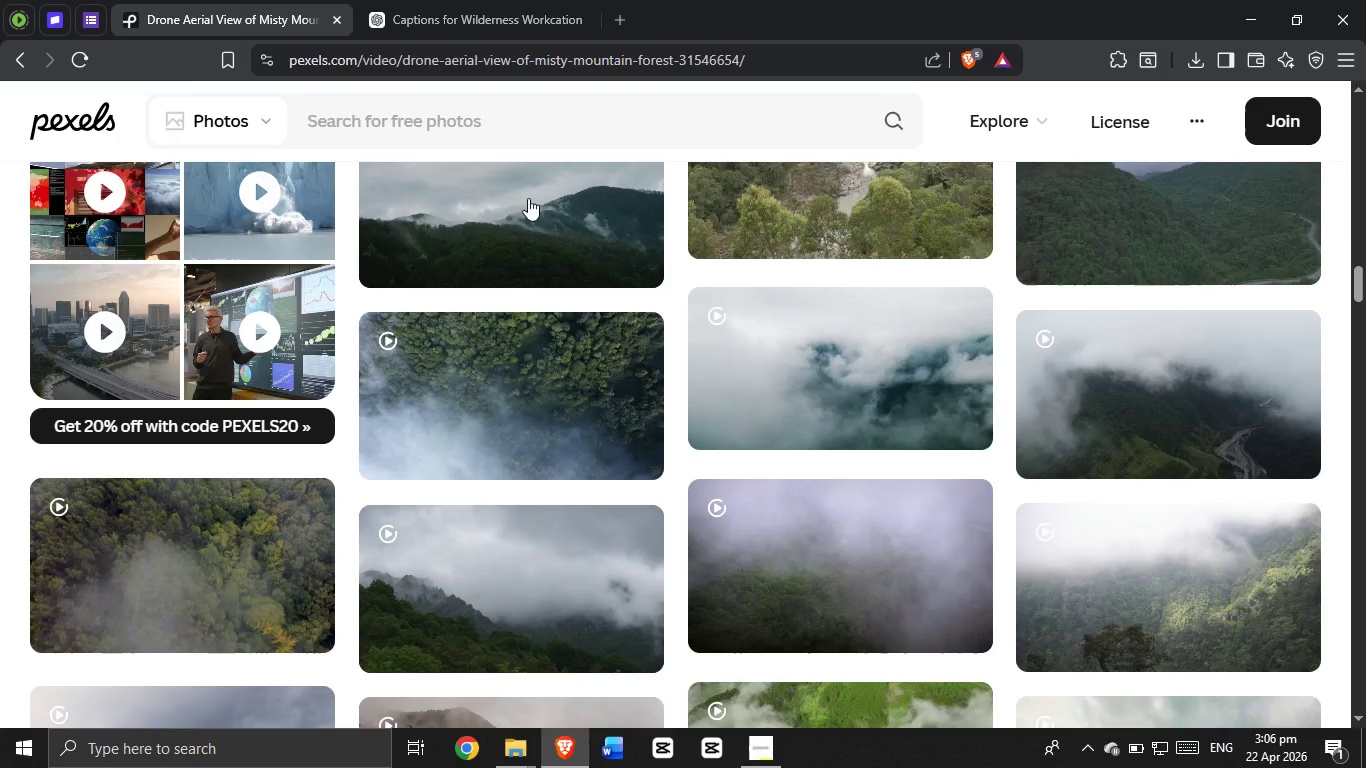 
scroll: coordinate [571, 519], scroll_direction: down, amount: 78.0
 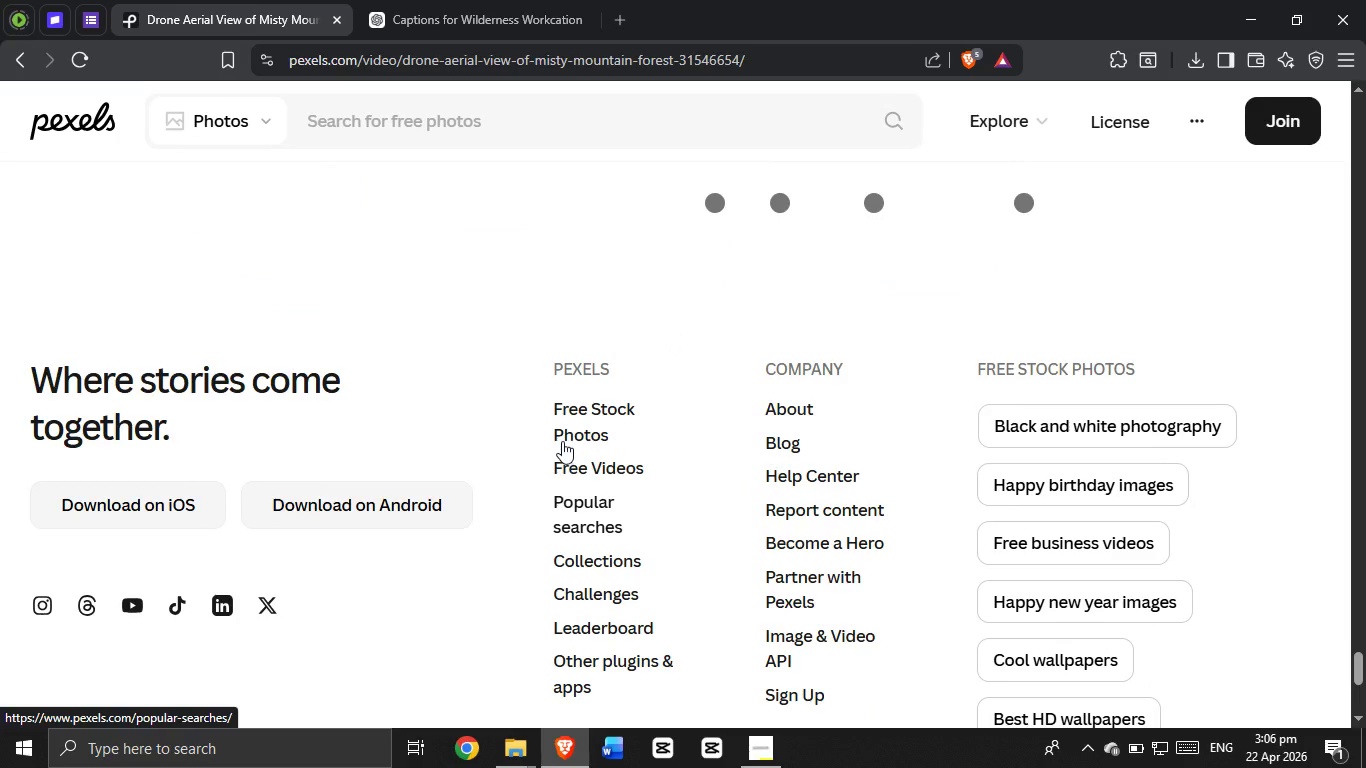 